 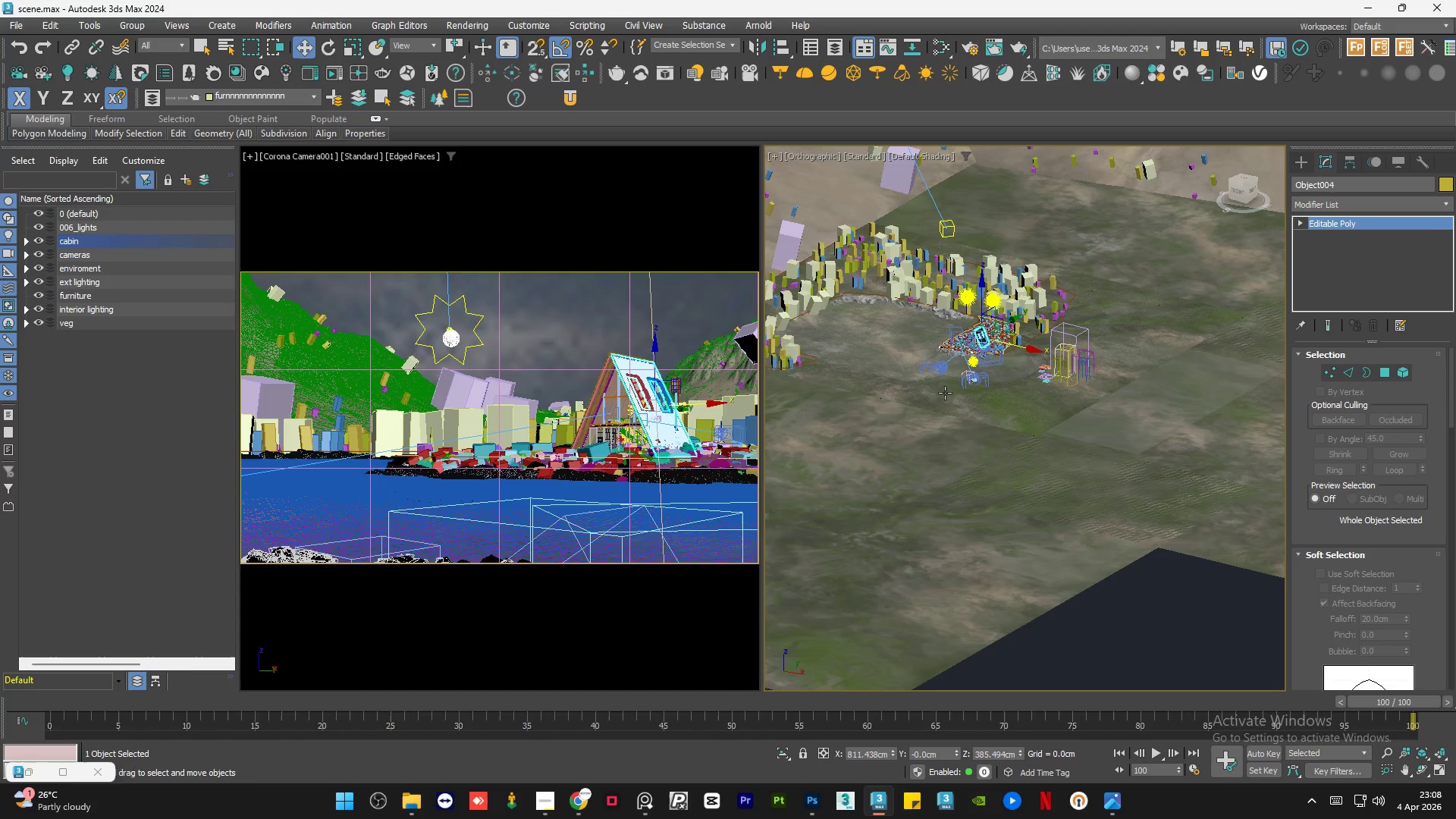 
double_click([1125, 613])
 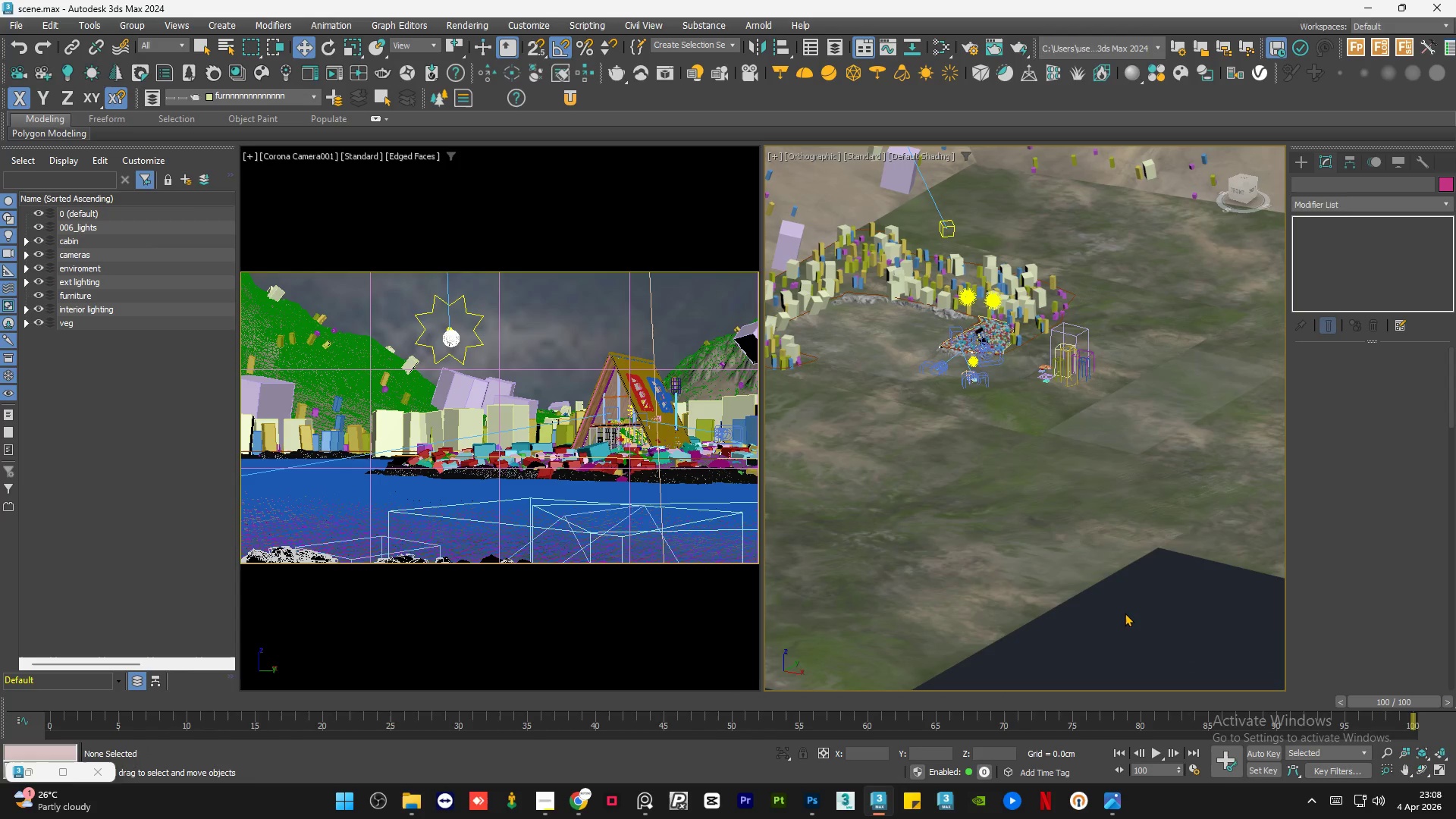 
triple_click([1125, 613])
 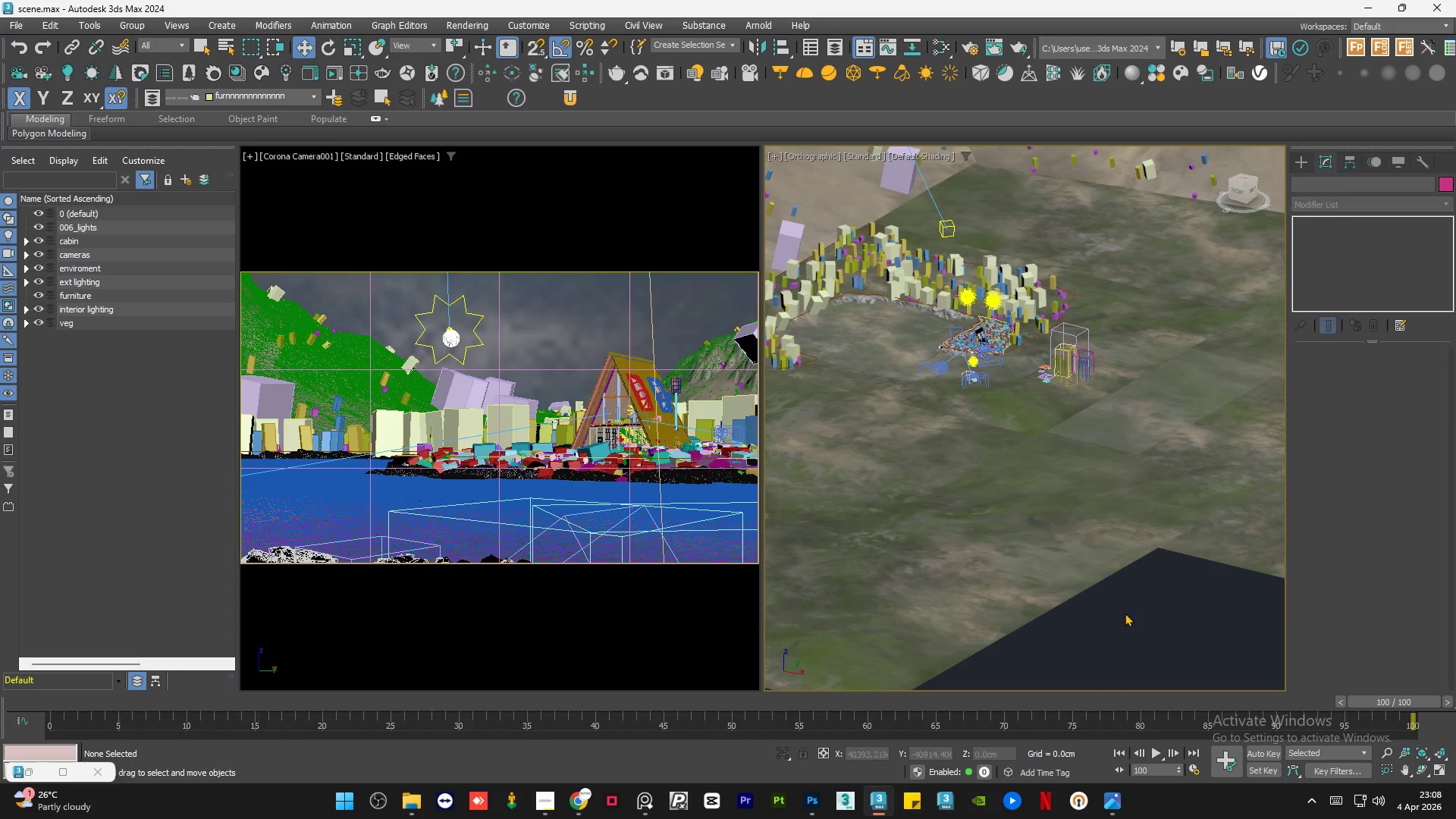 
key(Control+S)
 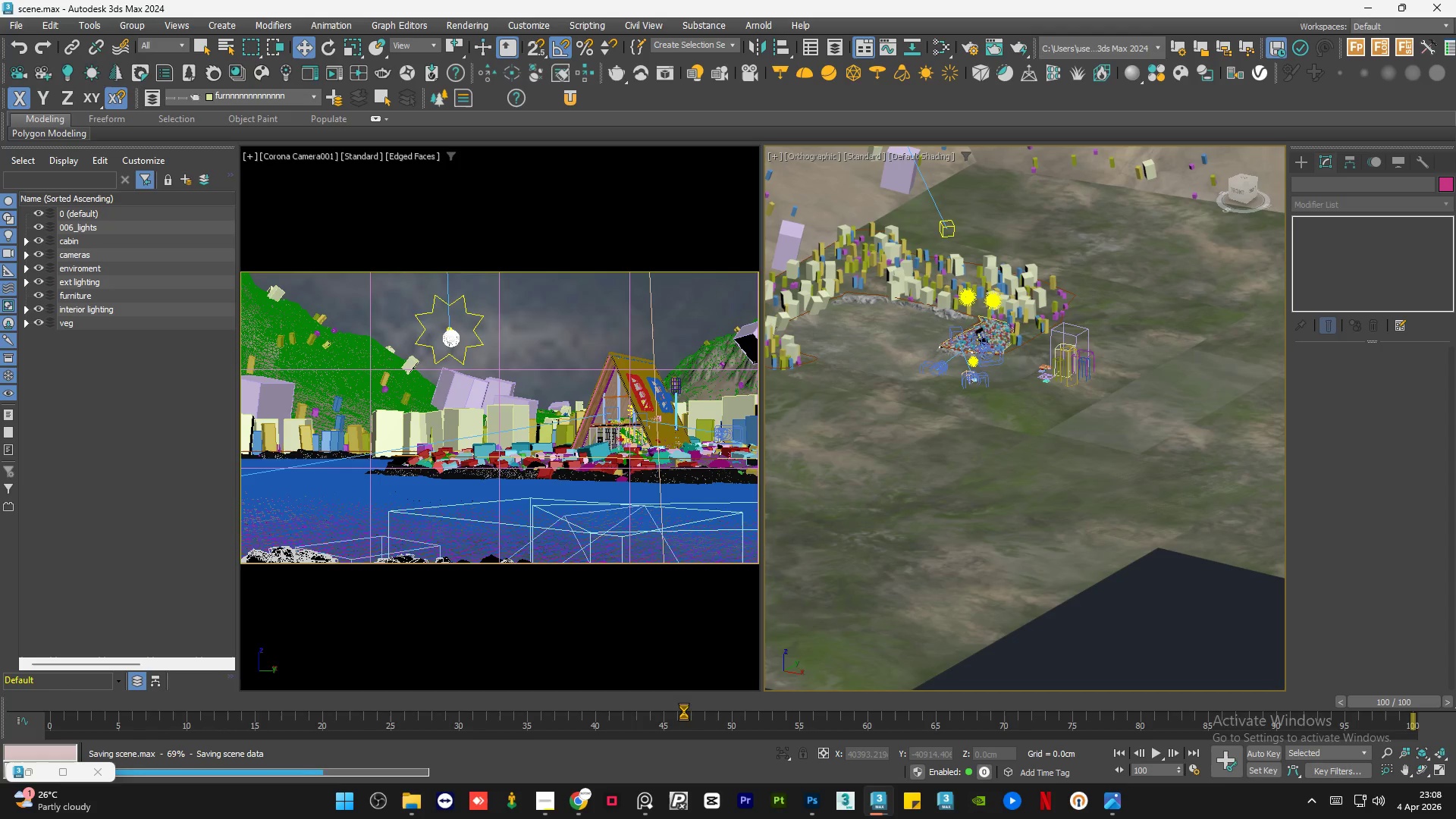 
scroll: coordinate [1007, 463], scroll_direction: up, amount: 6.0
 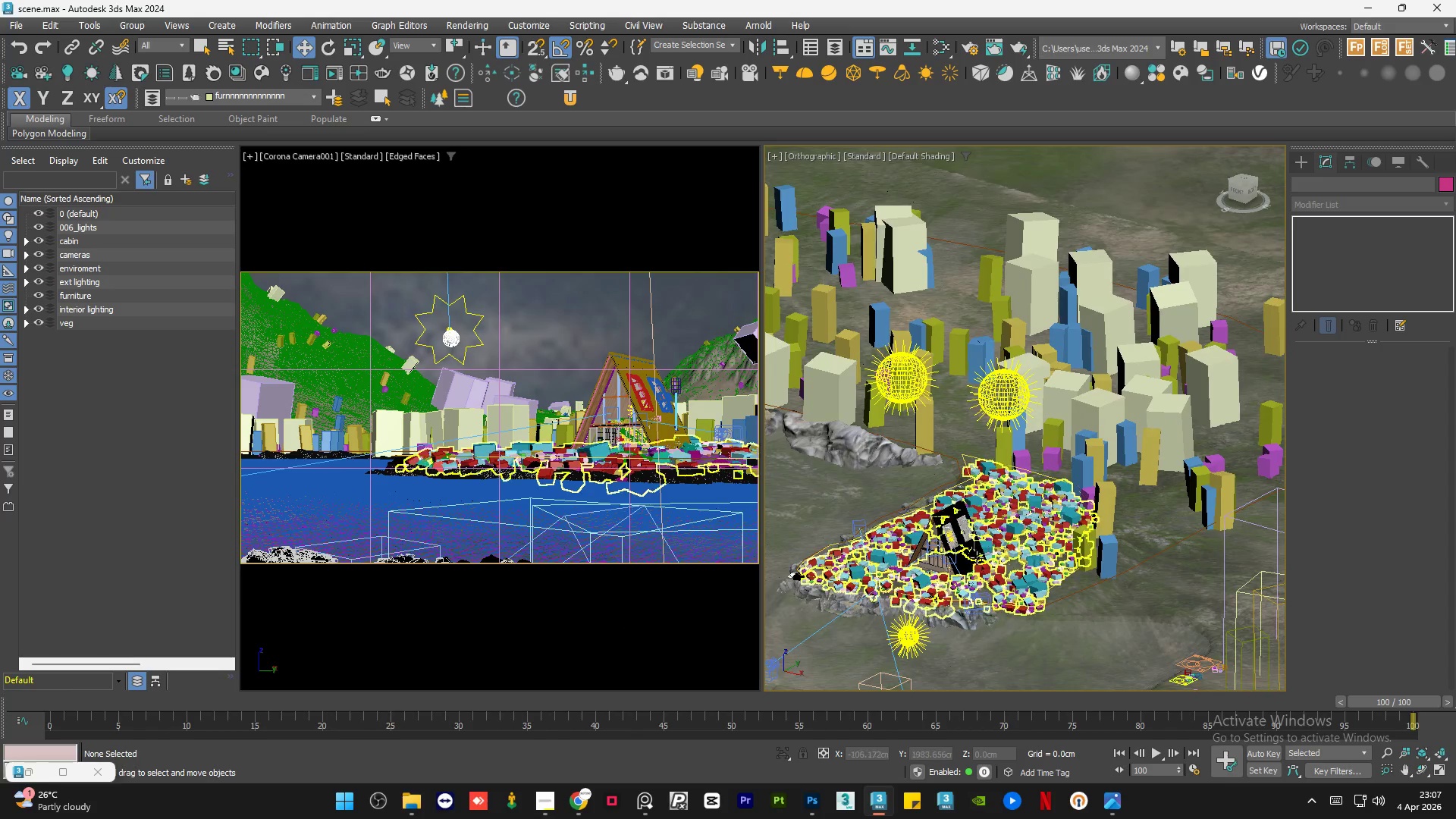 
left_click([541, 810])
 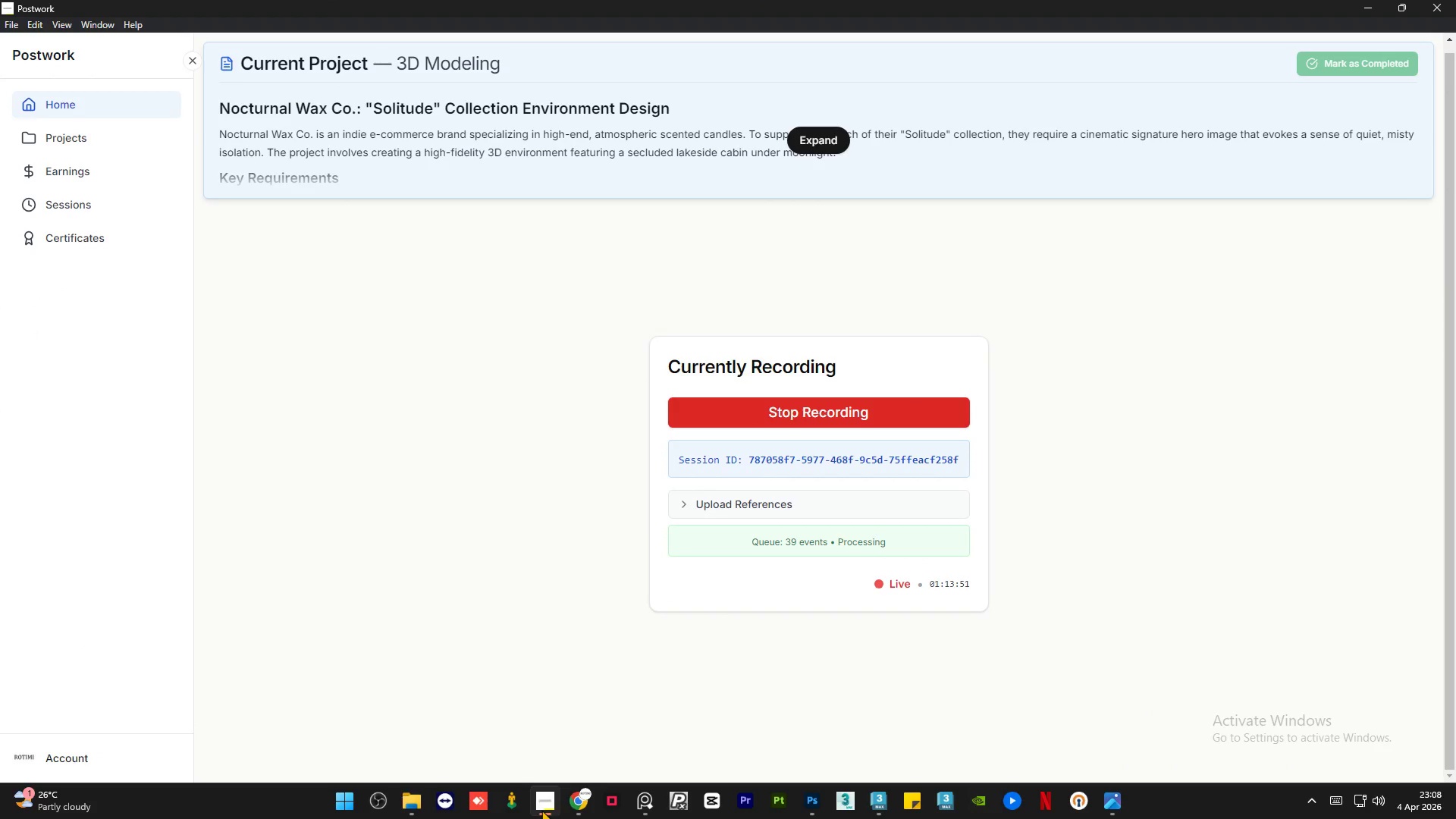 
scroll: coordinate [1015, 335], scroll_direction: up, amount: 12.0